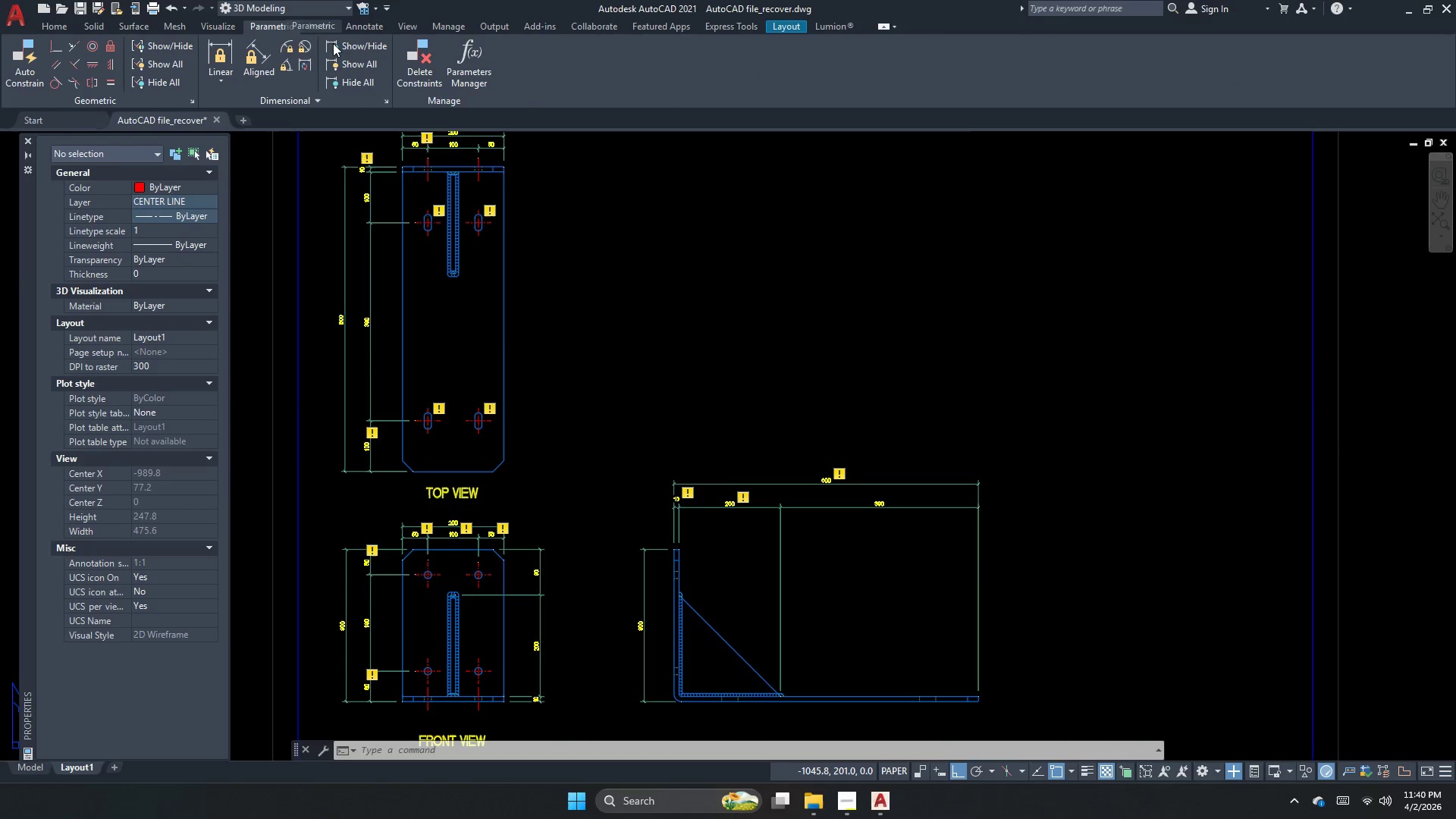 
left_click([319, 27])
 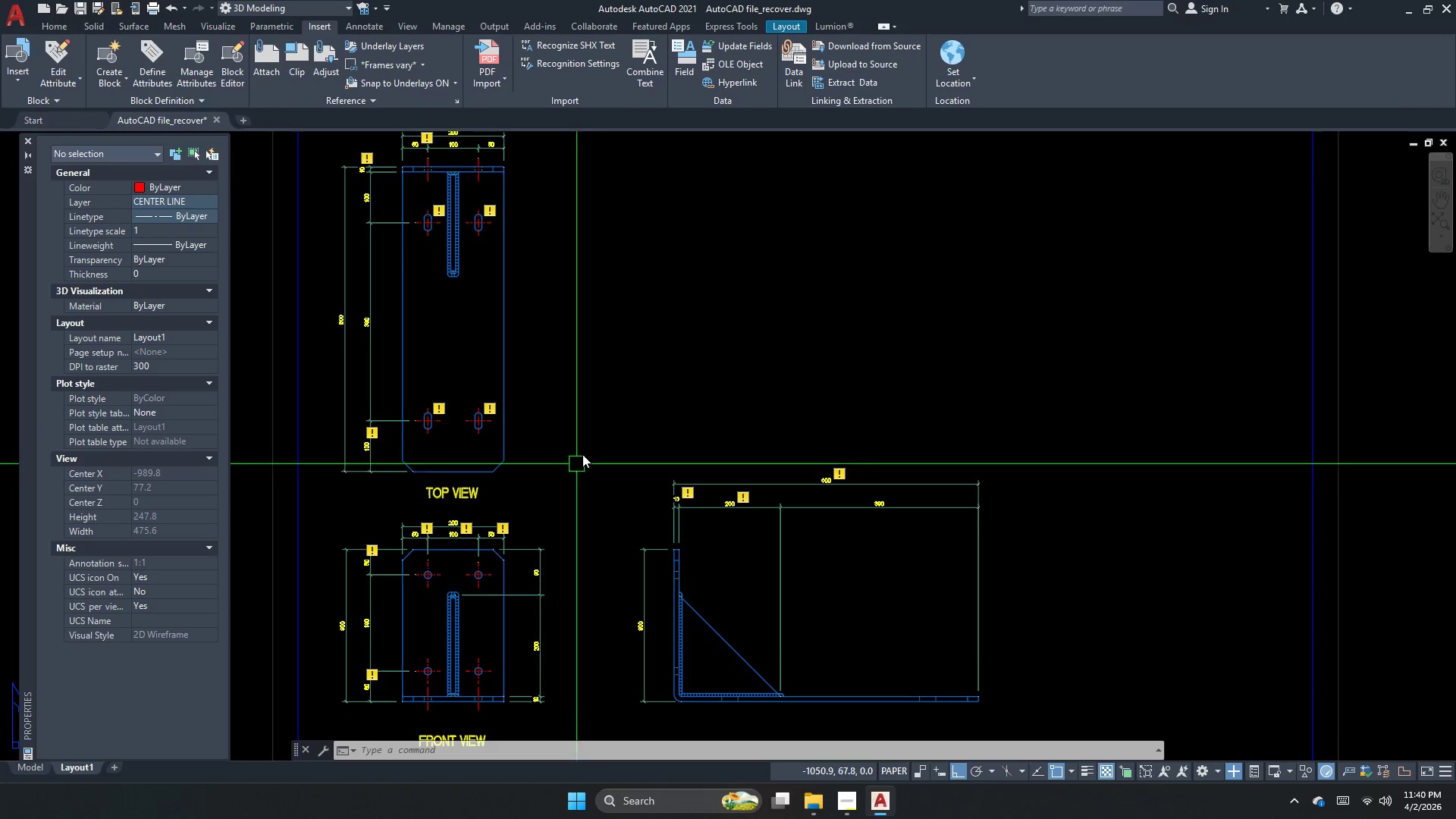 
left_click_drag(start_coordinate=[714, 366], to_coordinate=[670, 387])
 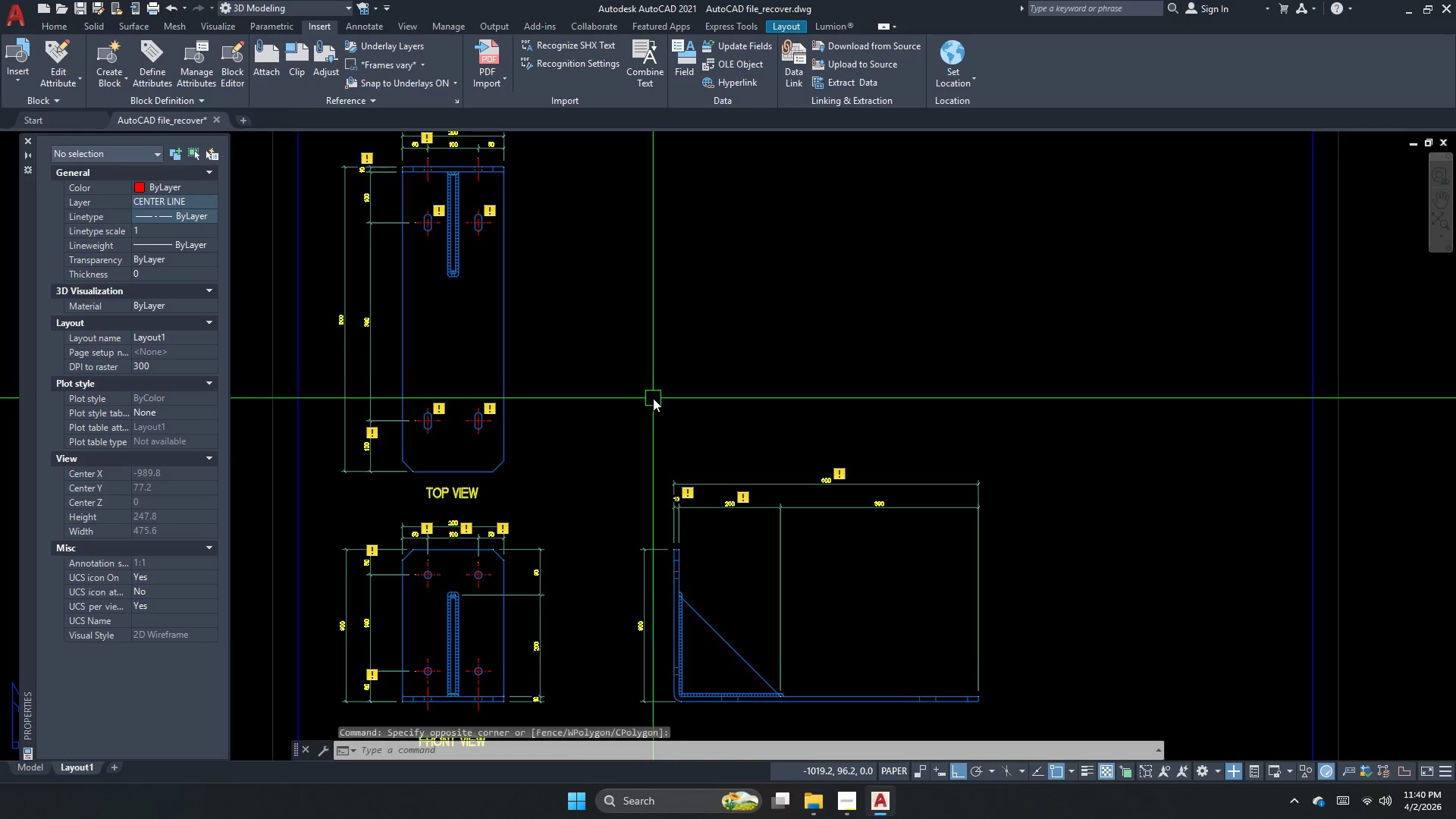 
key(Control+S)
 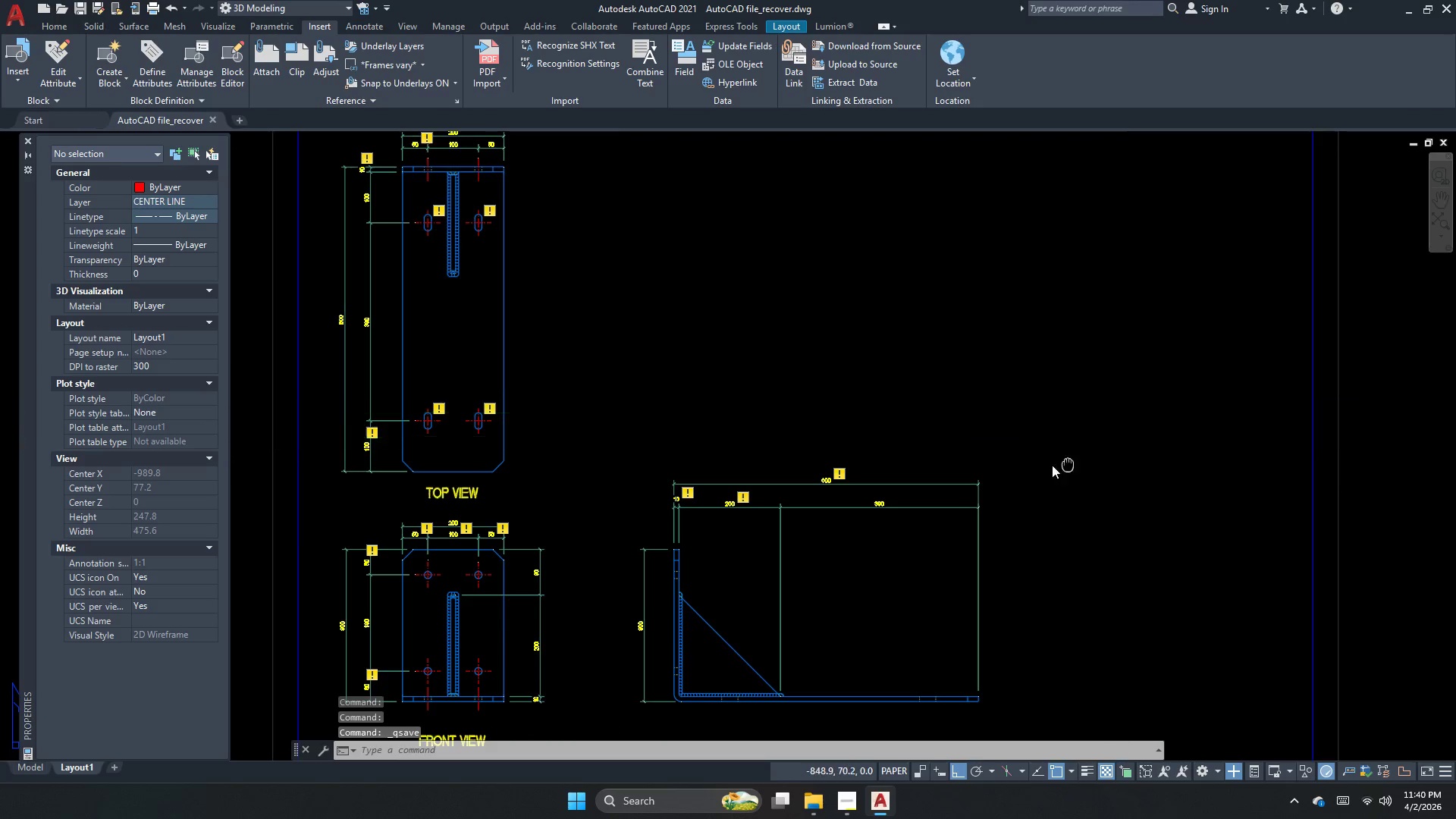 
wait(5.86)
 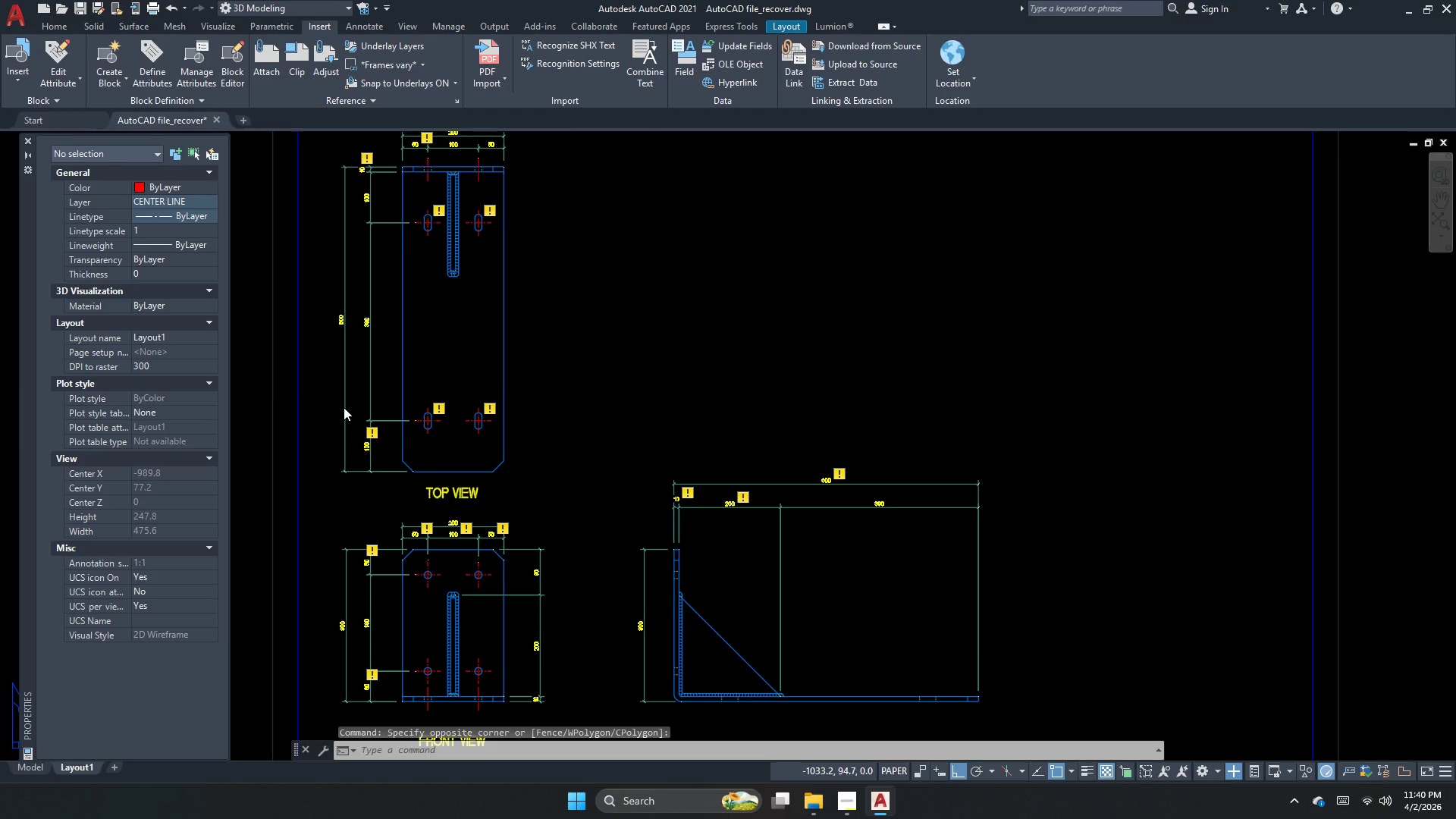 
scroll: coordinate [1007, 444], scroll_direction: down, amount: 1.0
 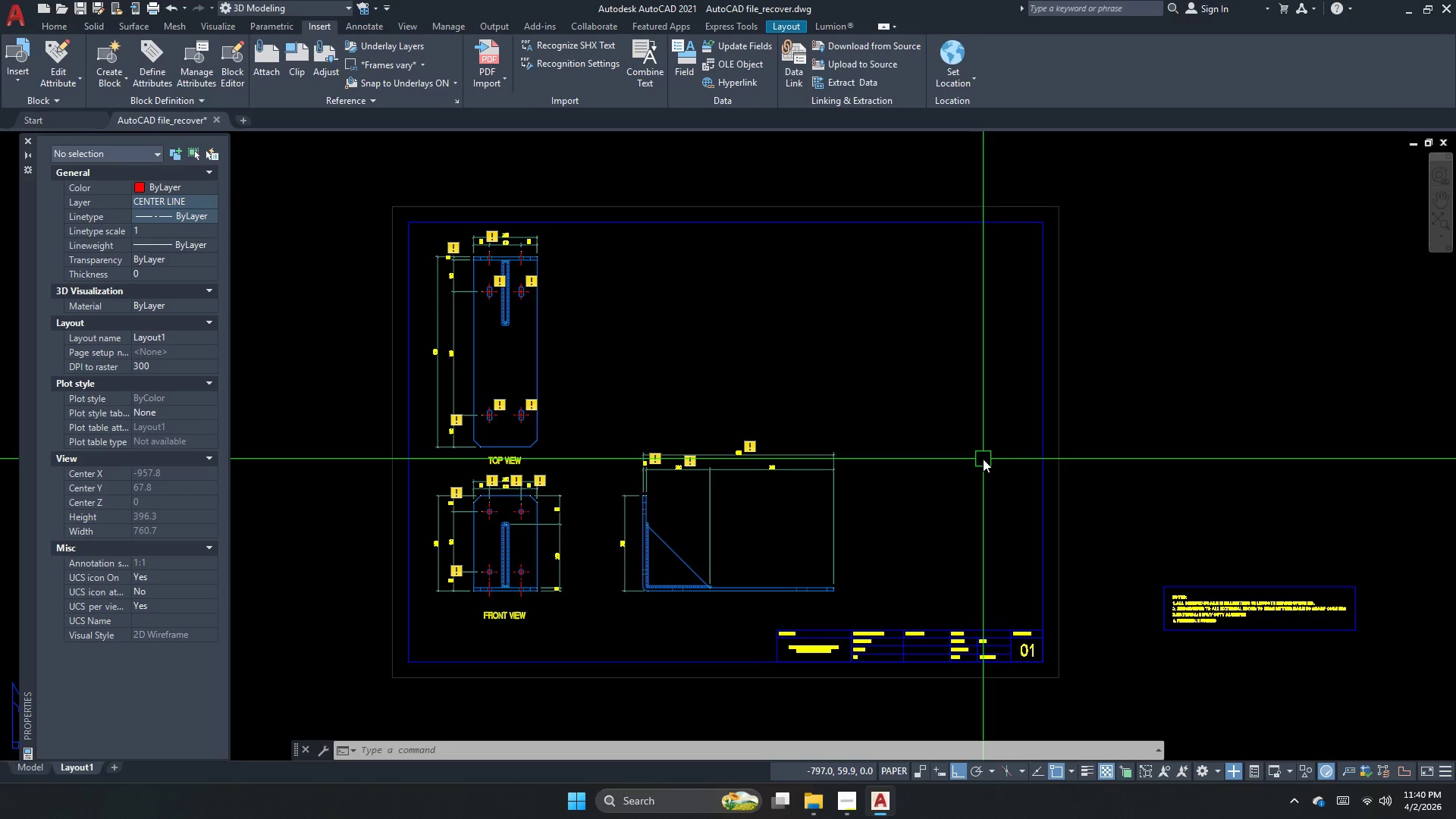 
scroll: coordinate [796, 582], scroll_direction: up, amount: 1.0
 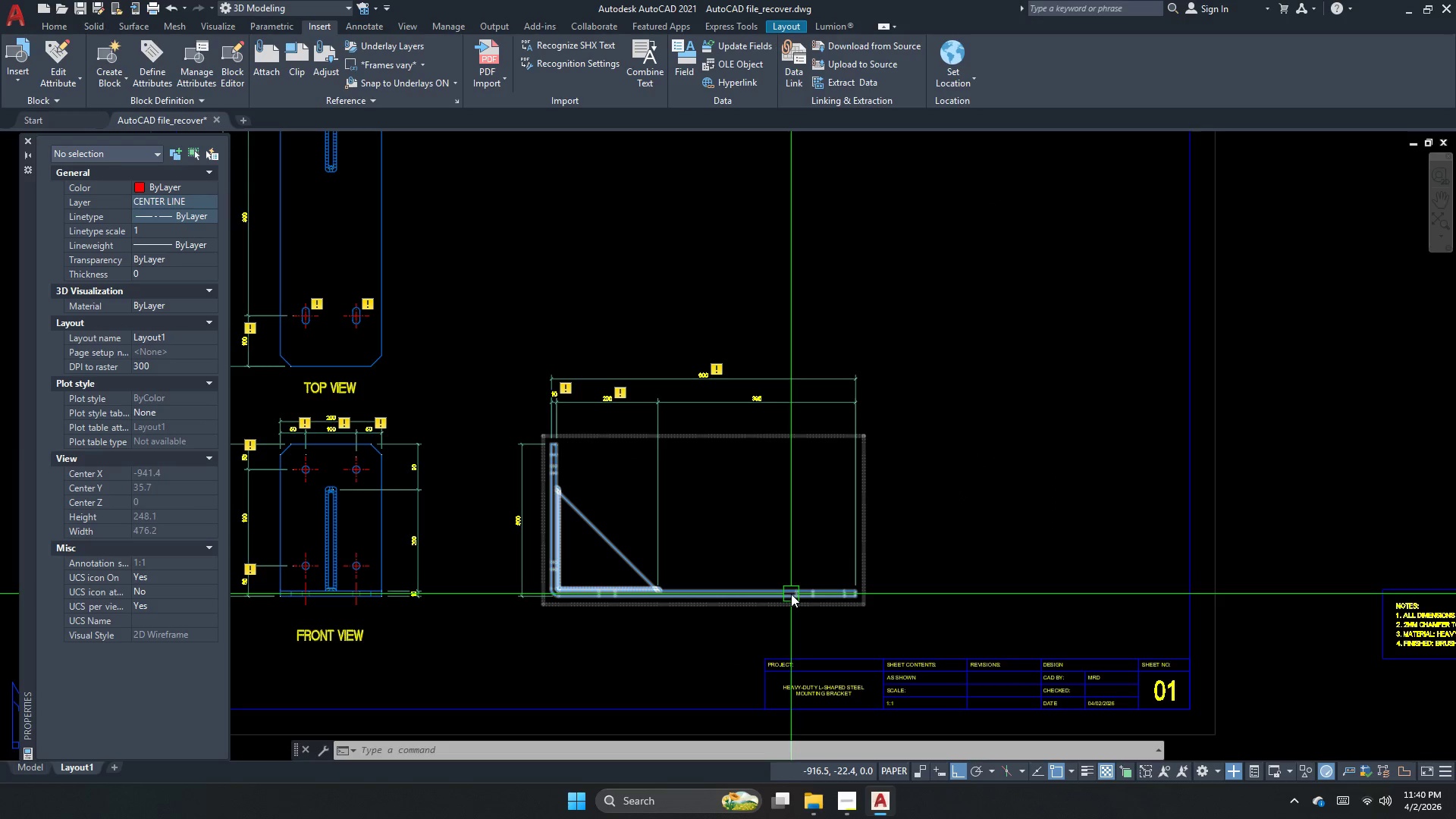 
key(Escape)
 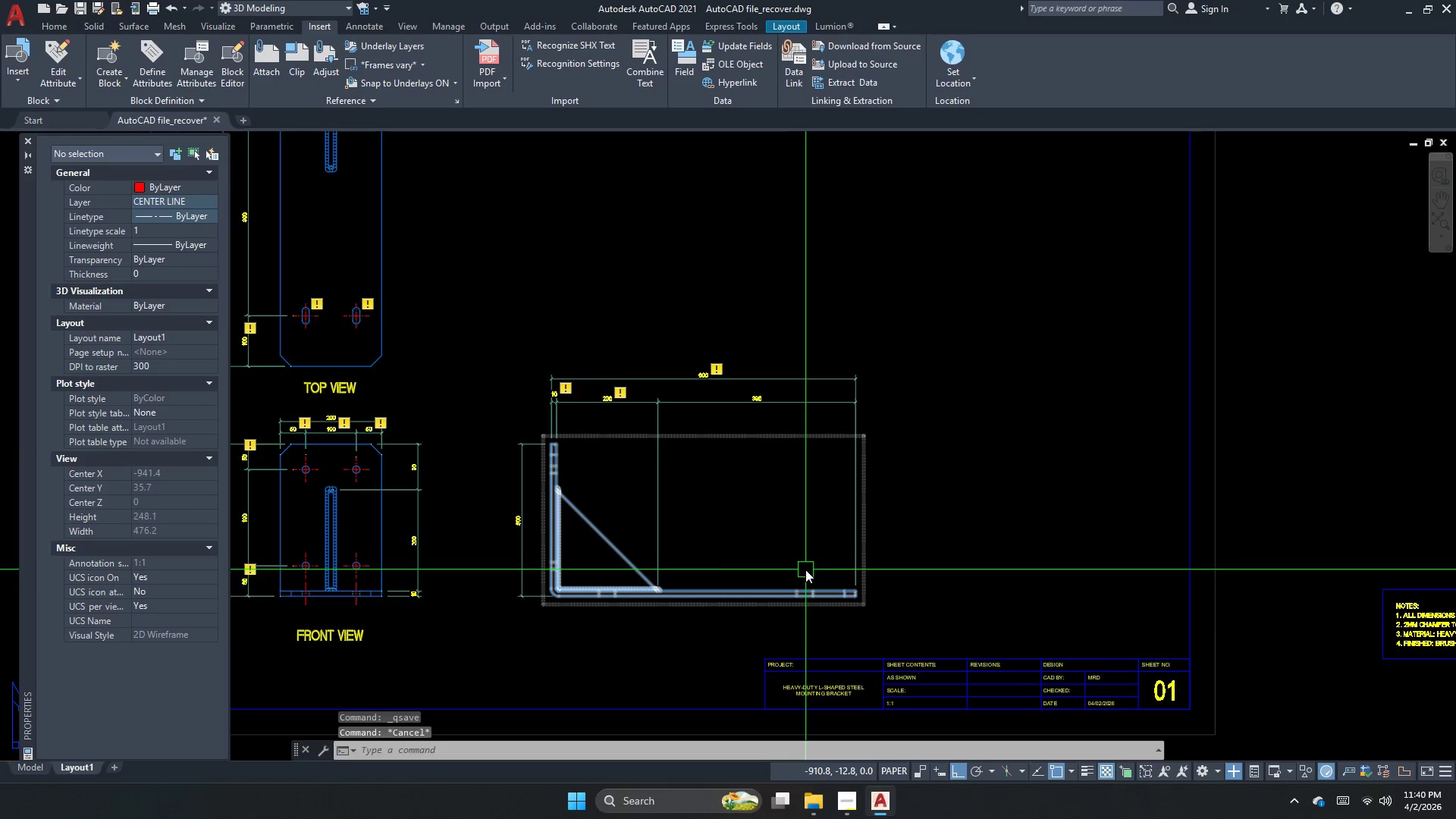 
key(Control+ControlLeft)
 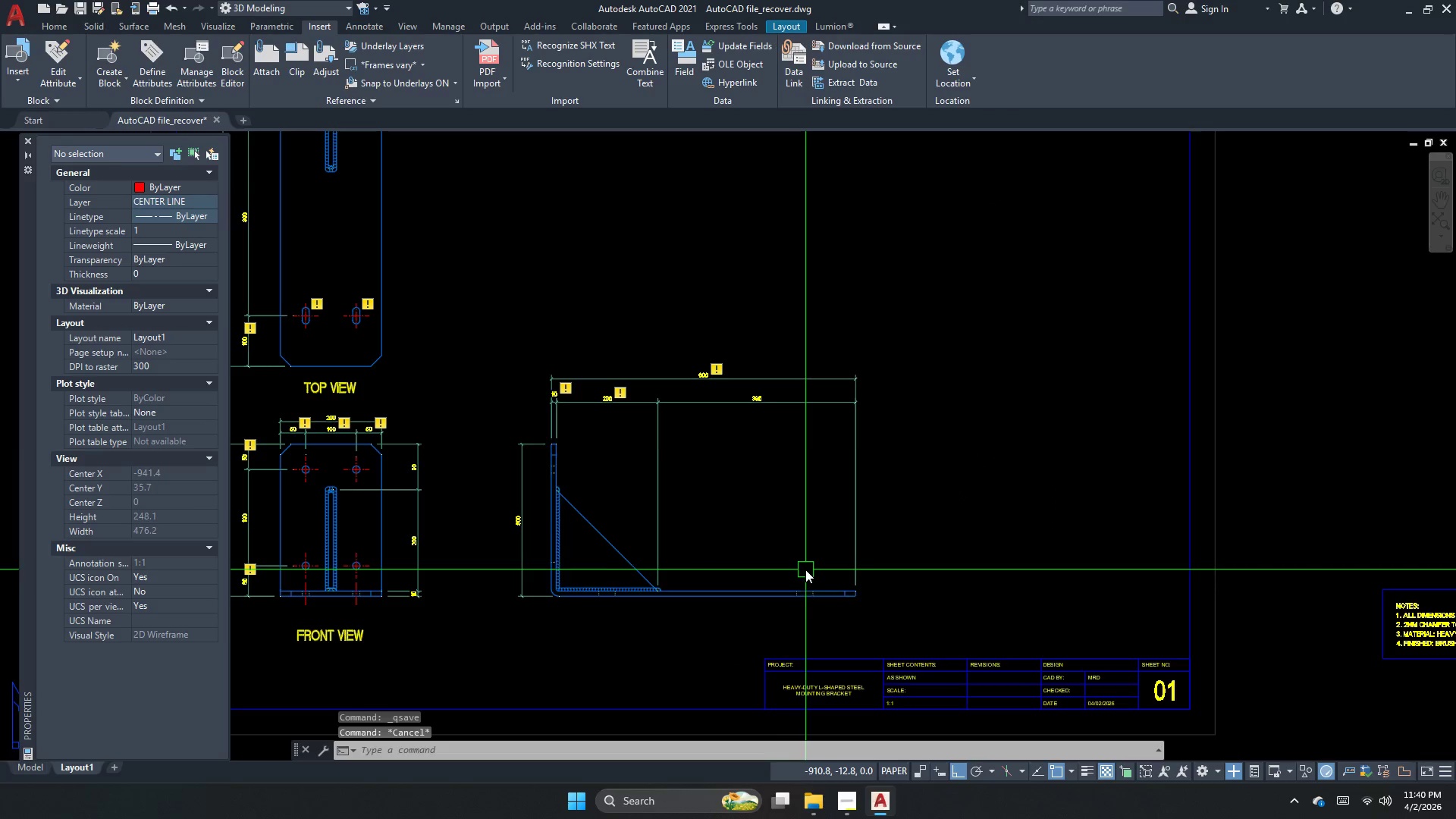 
key(Control+S)
 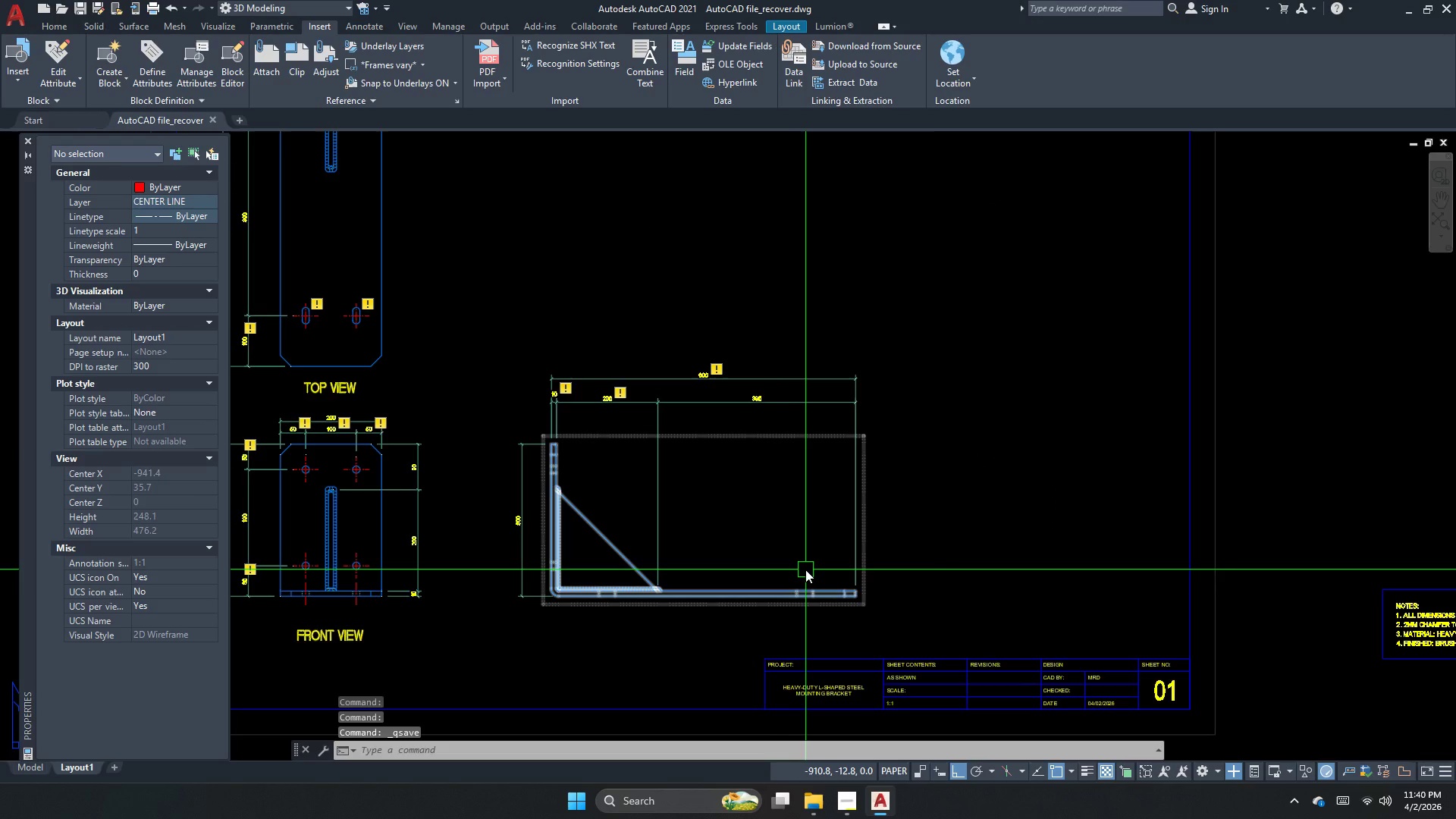 
scroll: coordinate [805, 570], scroll_direction: up, amount: 2.0
 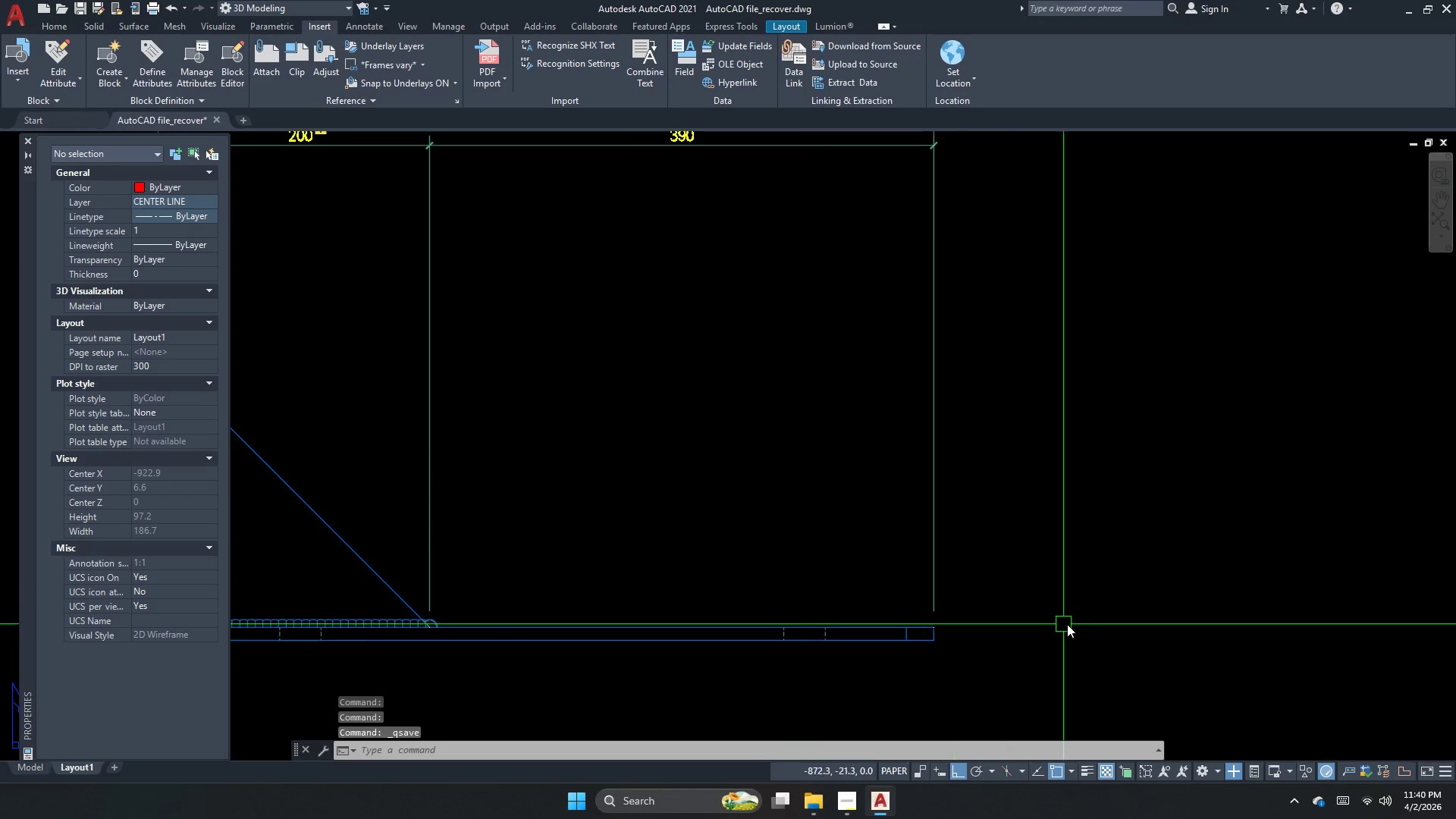 
left_click_drag(start_coordinate=[1058, 657], to_coordinate=[943, 601])
 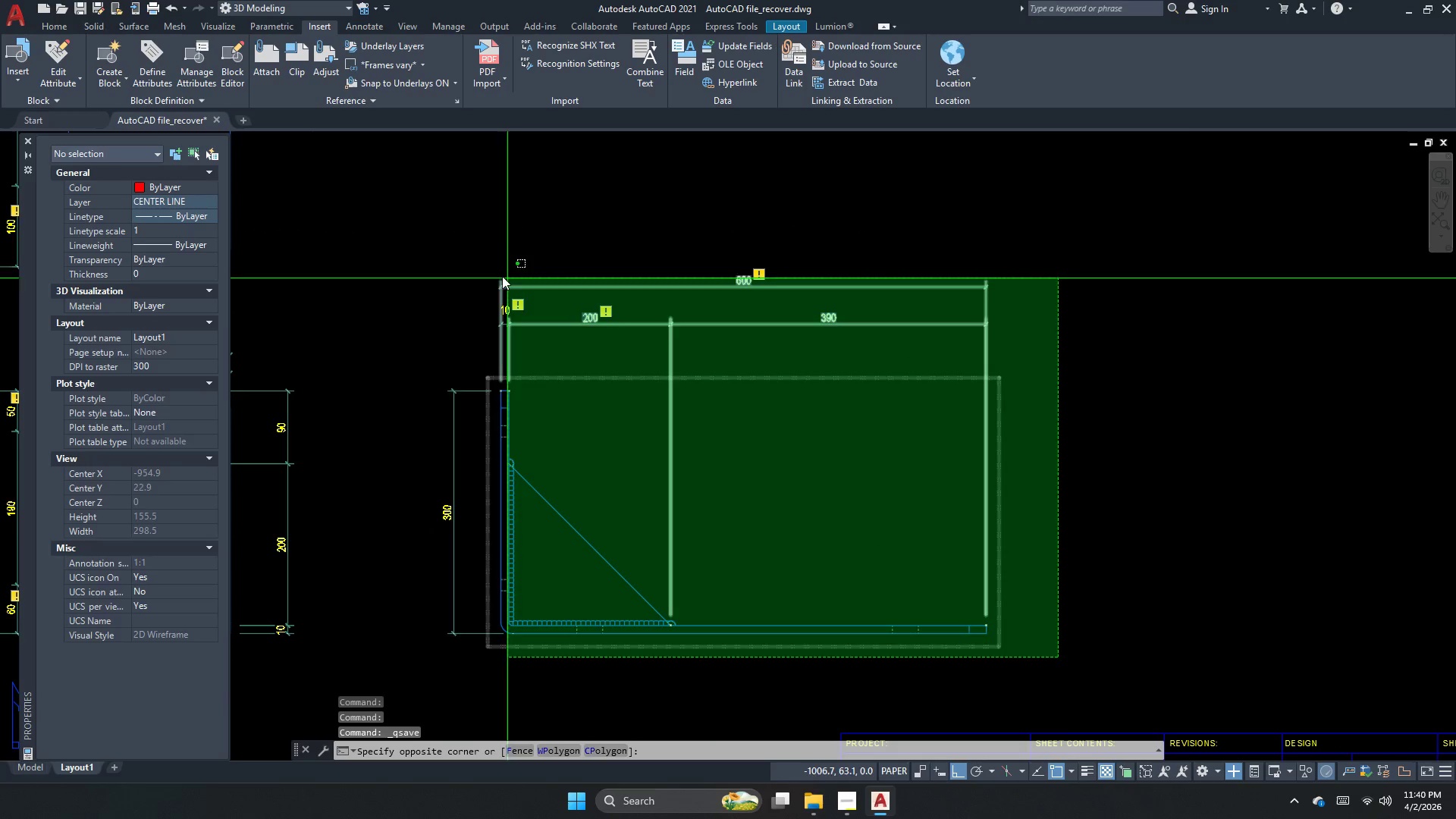 
scroll: coordinate [1073, 623], scroll_direction: down, amount: 1.0
 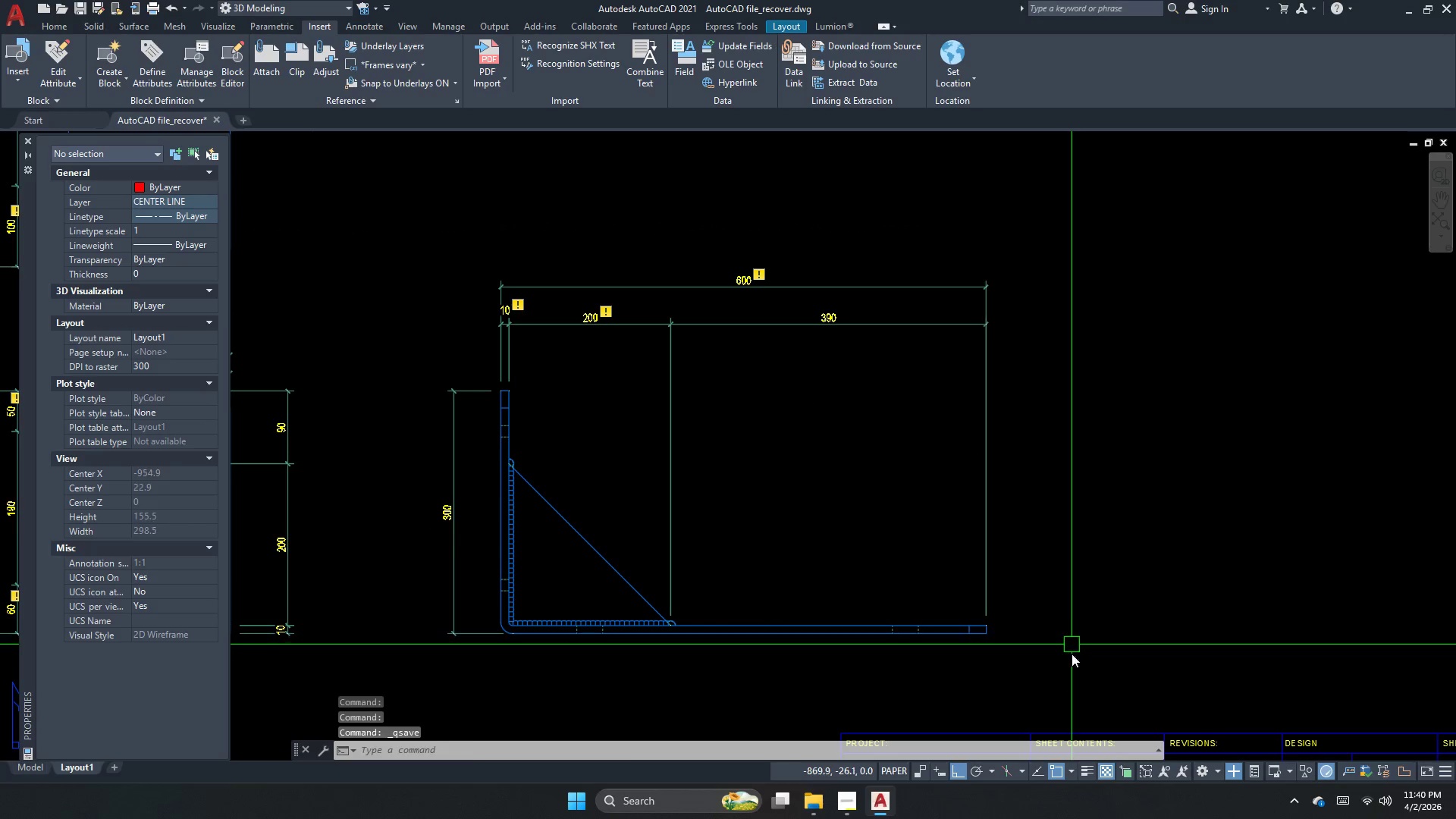 
left_click_drag(start_coordinate=[455, 265], to_coordinate=[458, 274])
 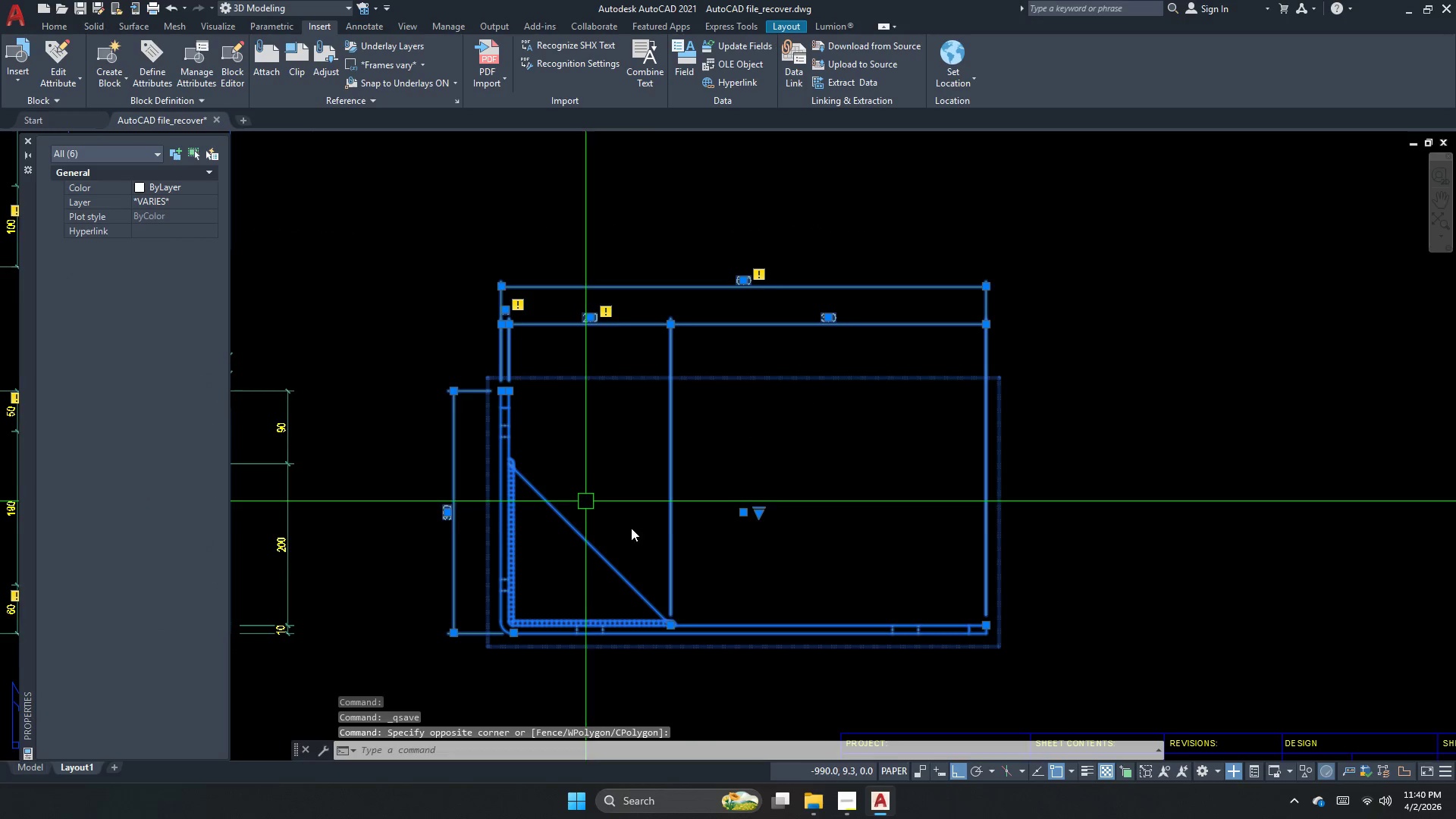 
key(M)
 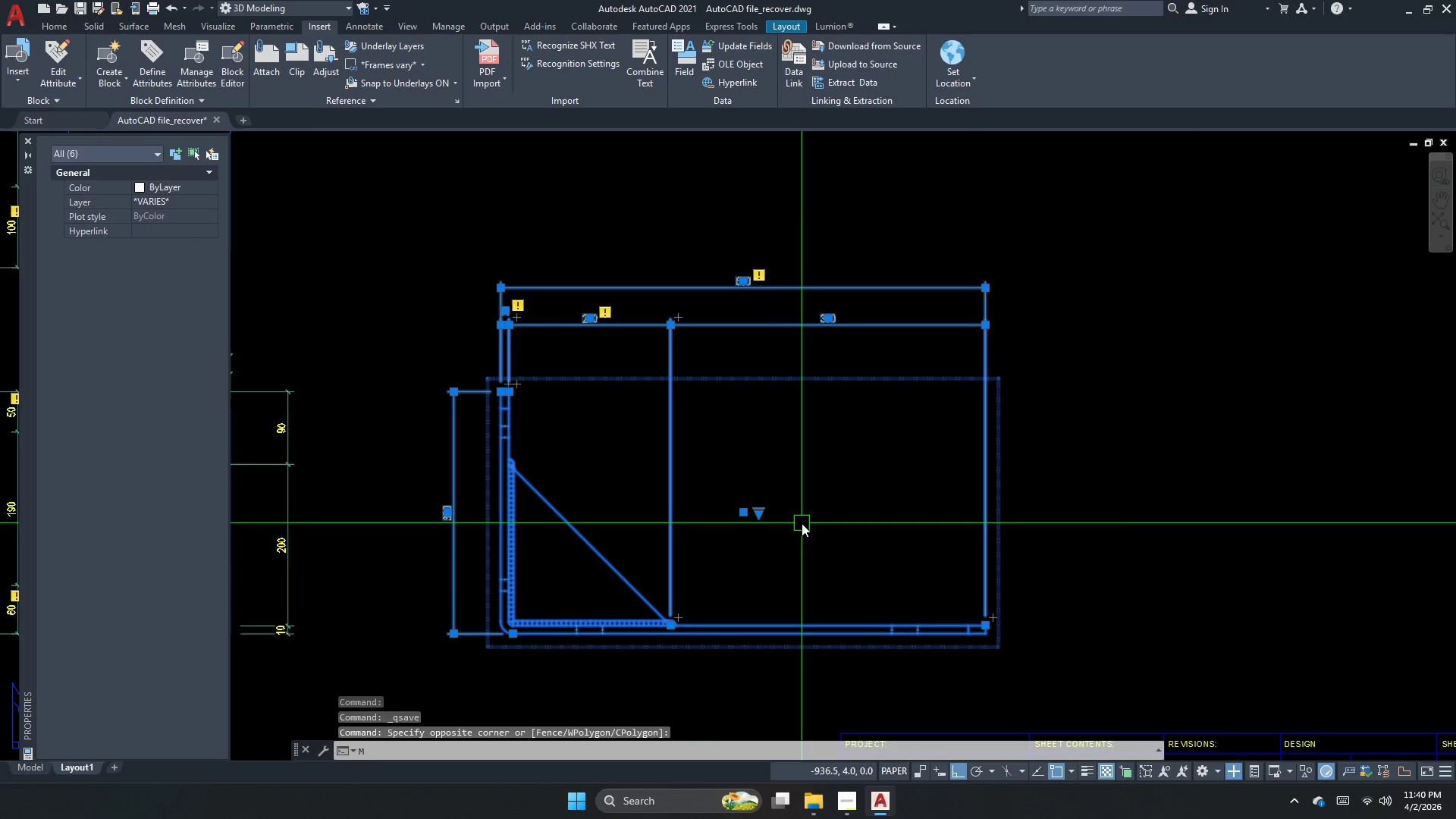 
key(Space)
 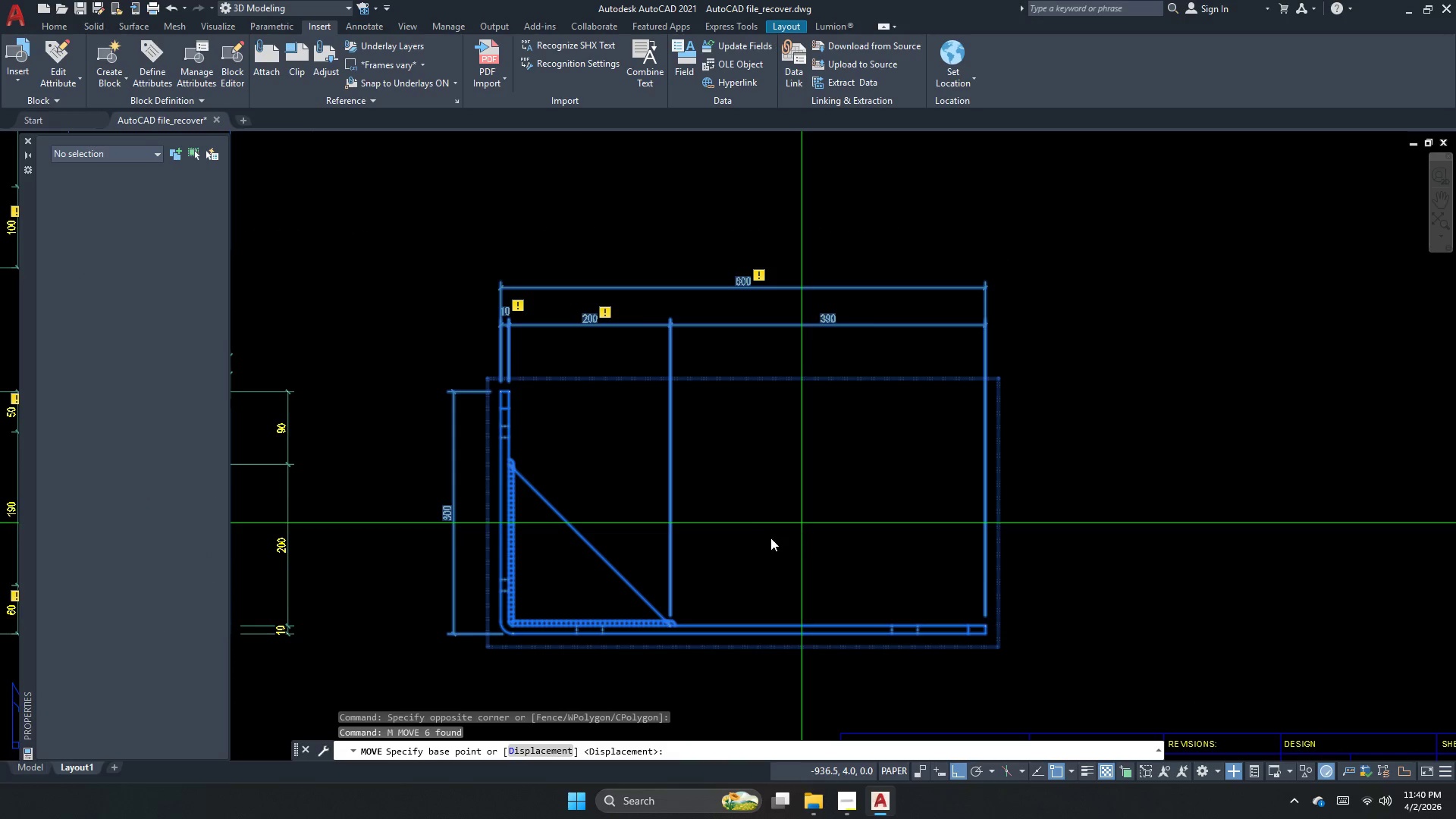 
scroll: coordinate [644, 533], scroll_direction: none, amount: 0.0